 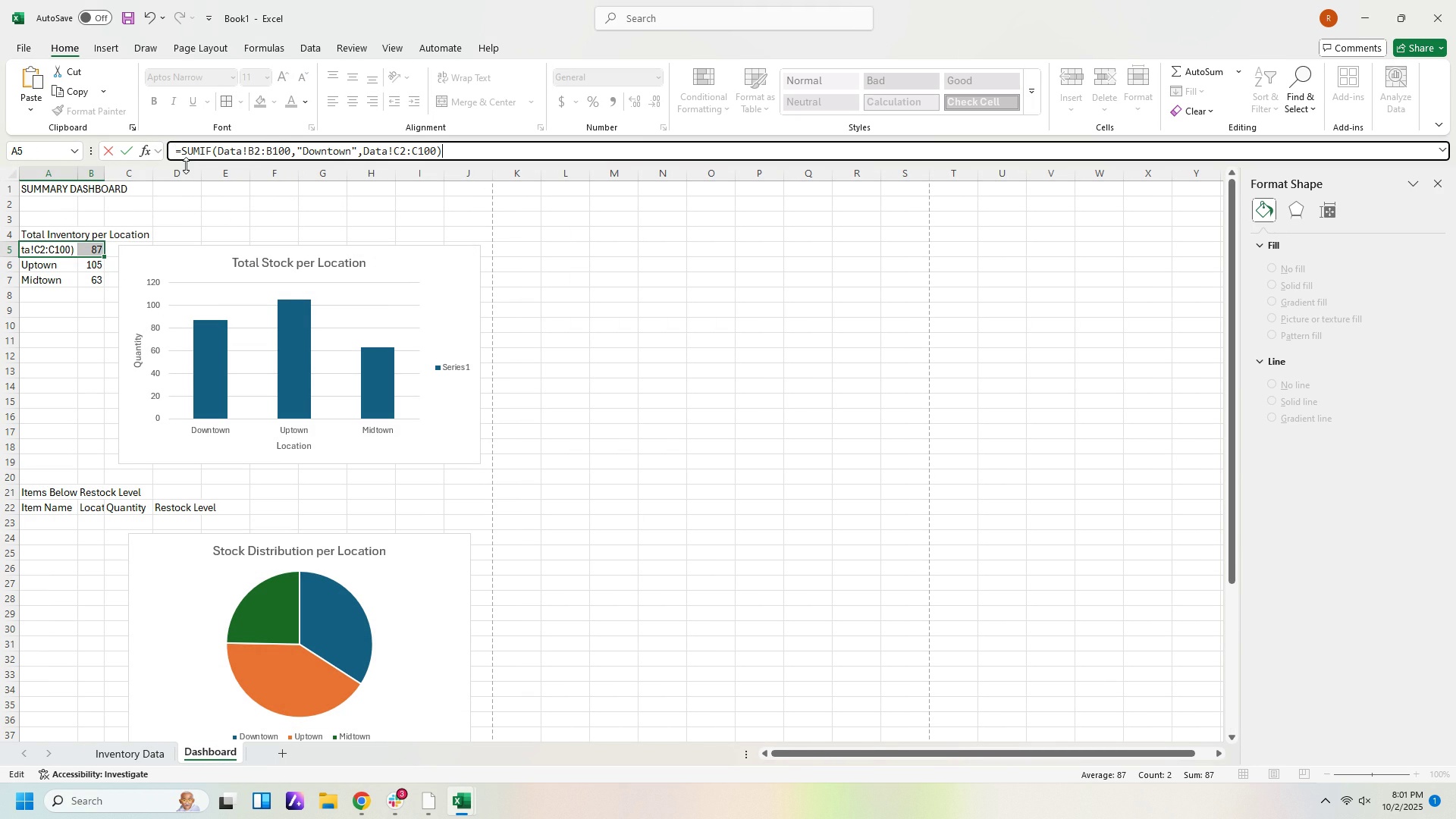 
key(Enter)
 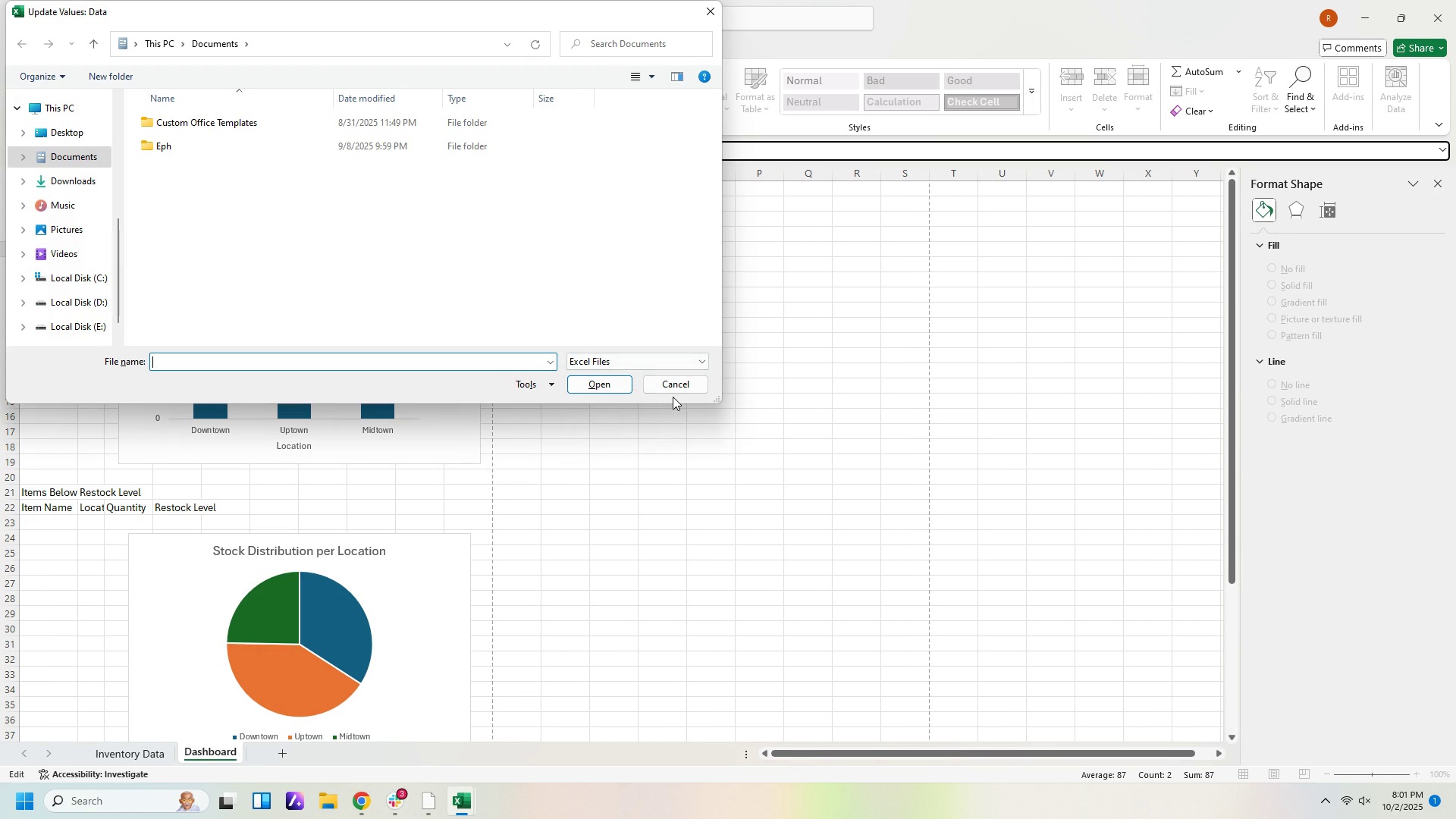 
double_click([675, 383])
 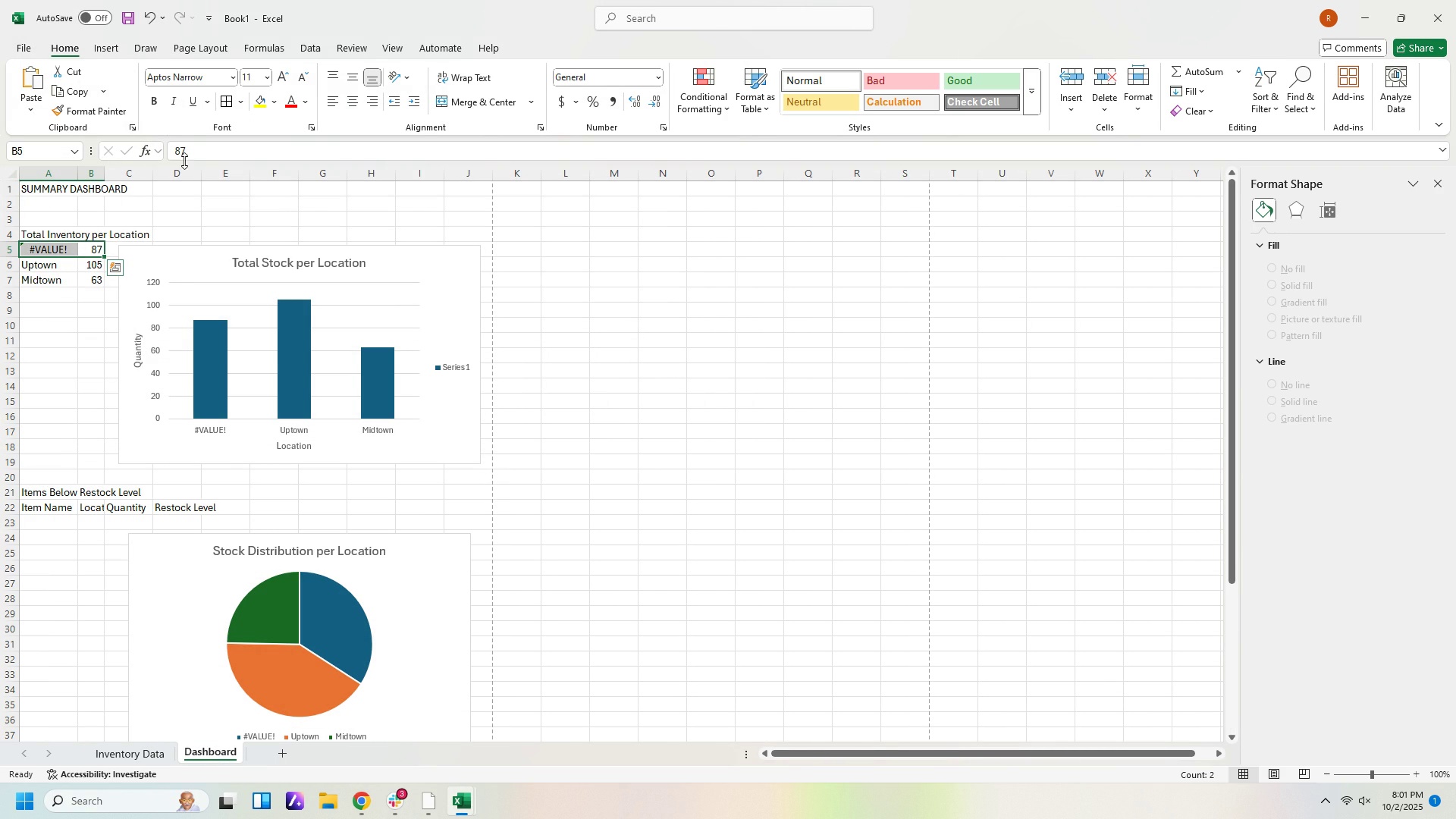 
left_click([83, 306])
 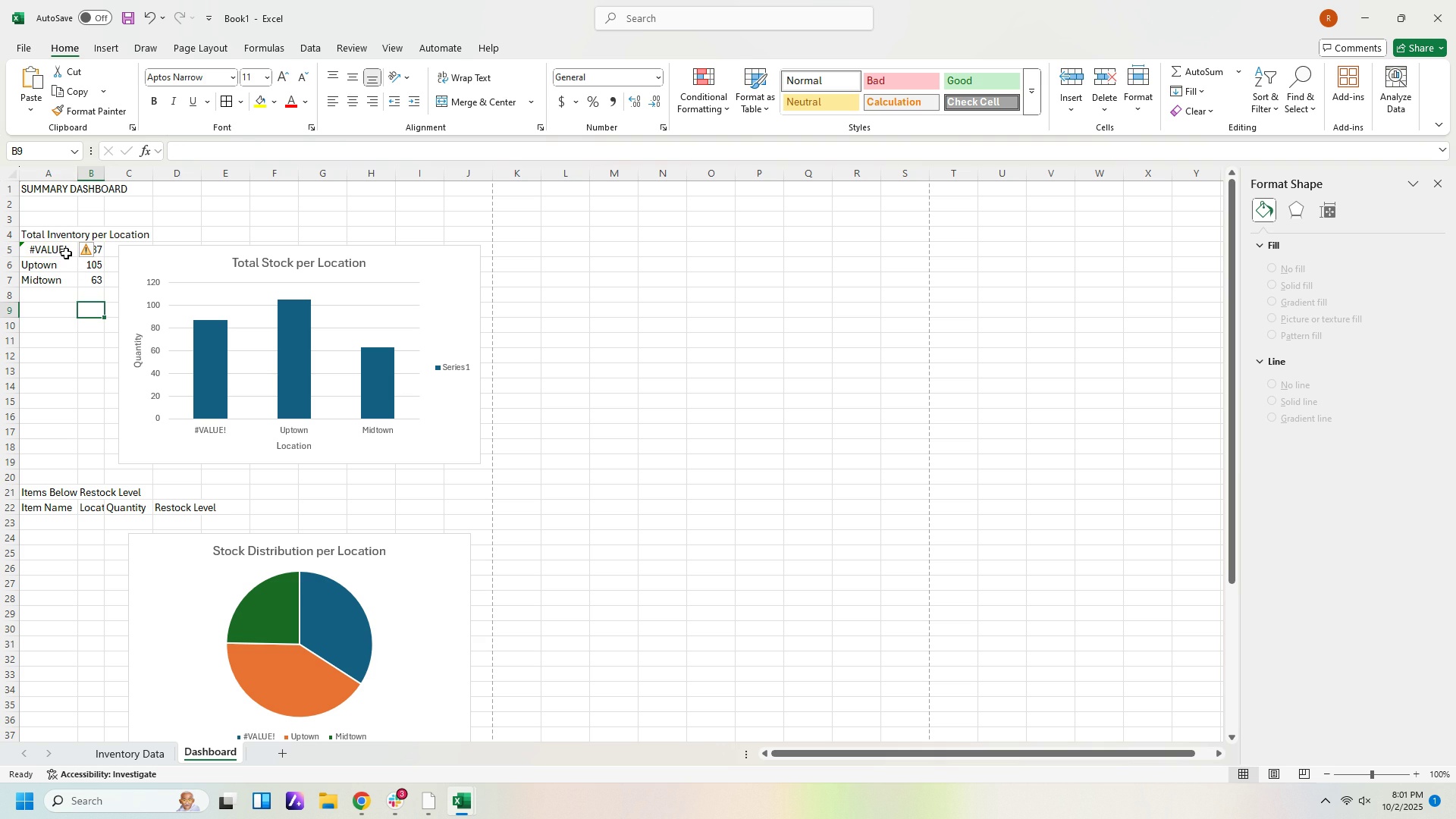 
left_click([66, 253])
 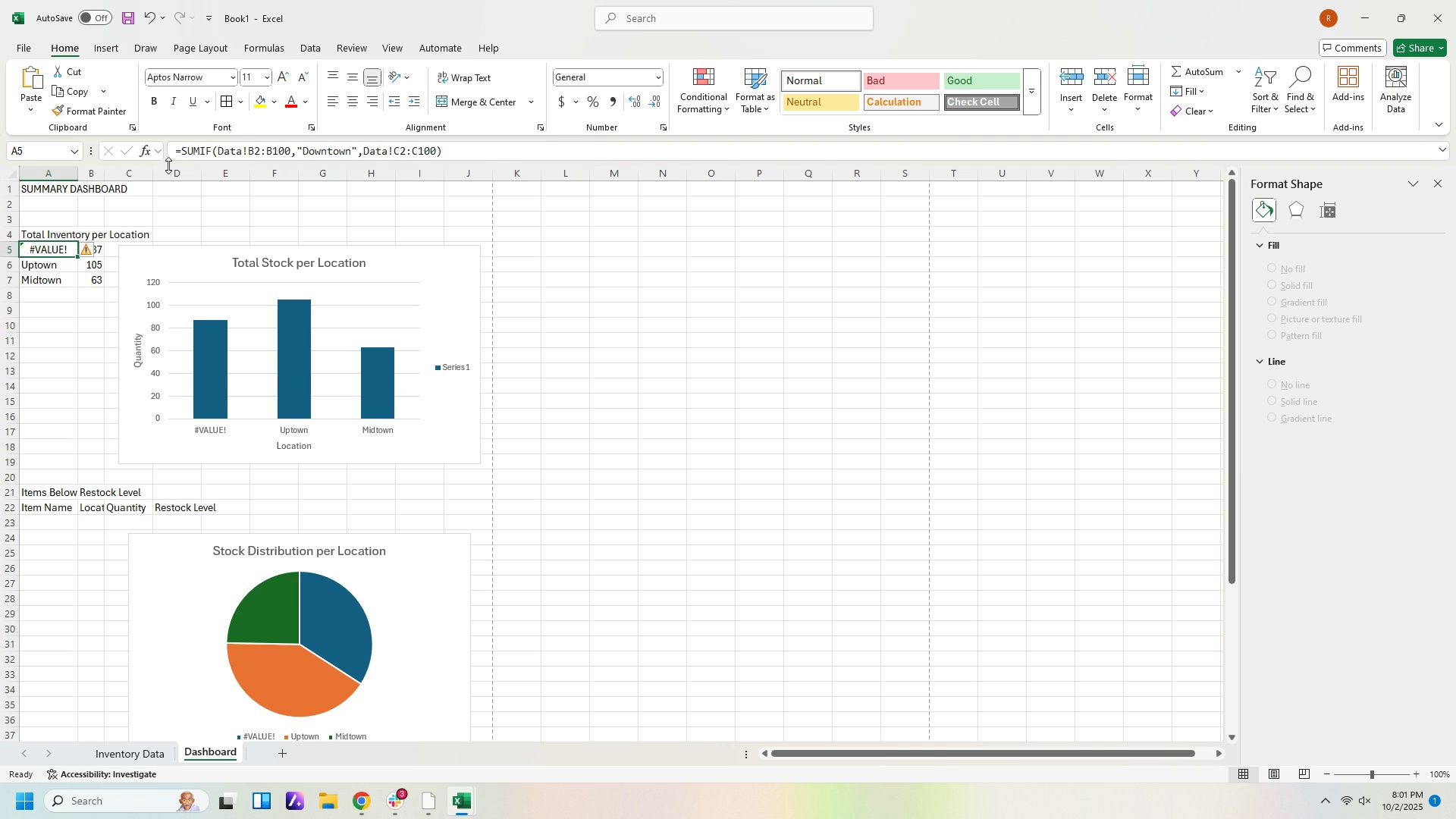 
mouse_move([256, 164])